 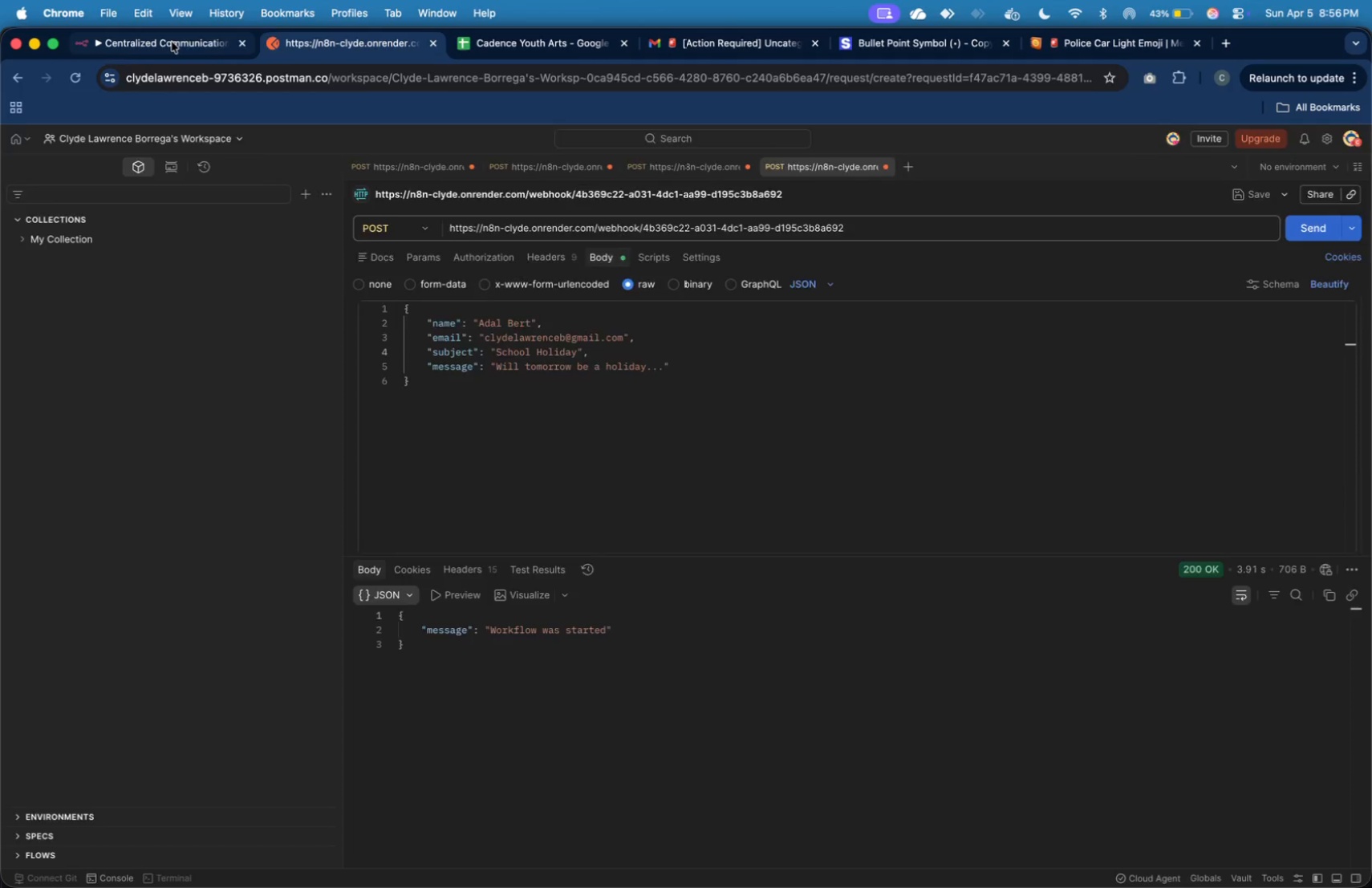 
left_click([394, 48])
 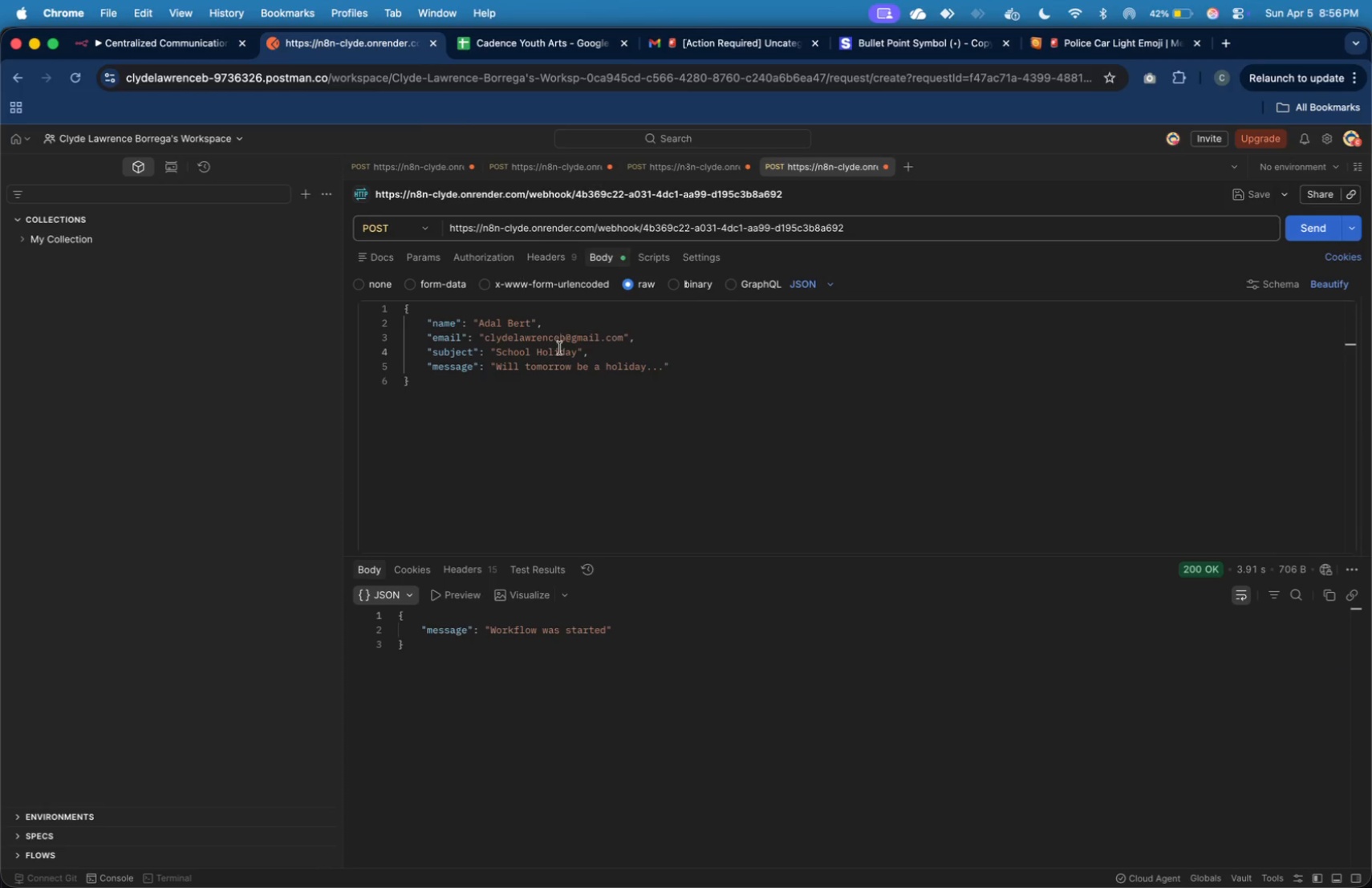 
left_click([554, 358])
 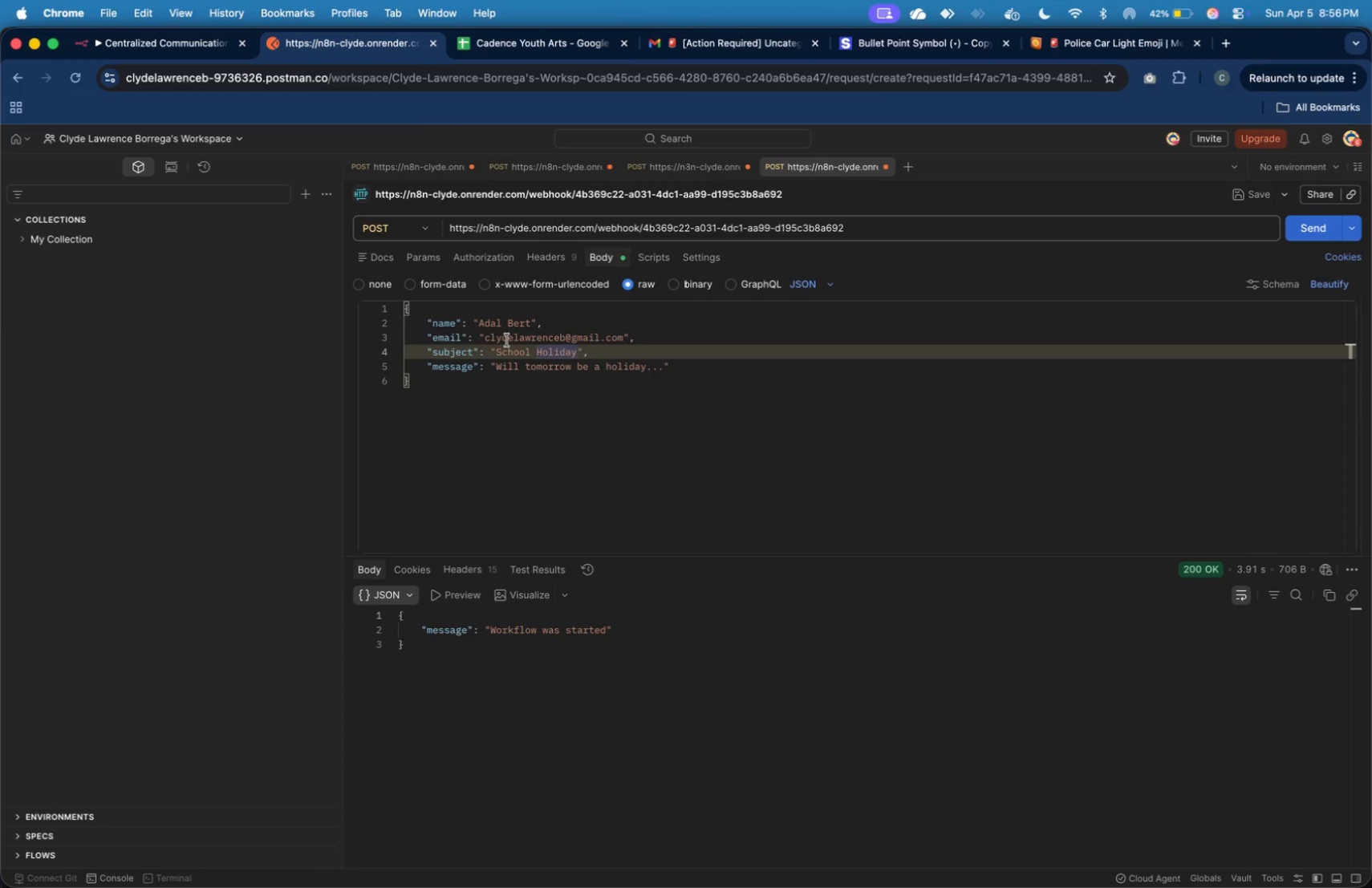 
left_click([498, 350])
 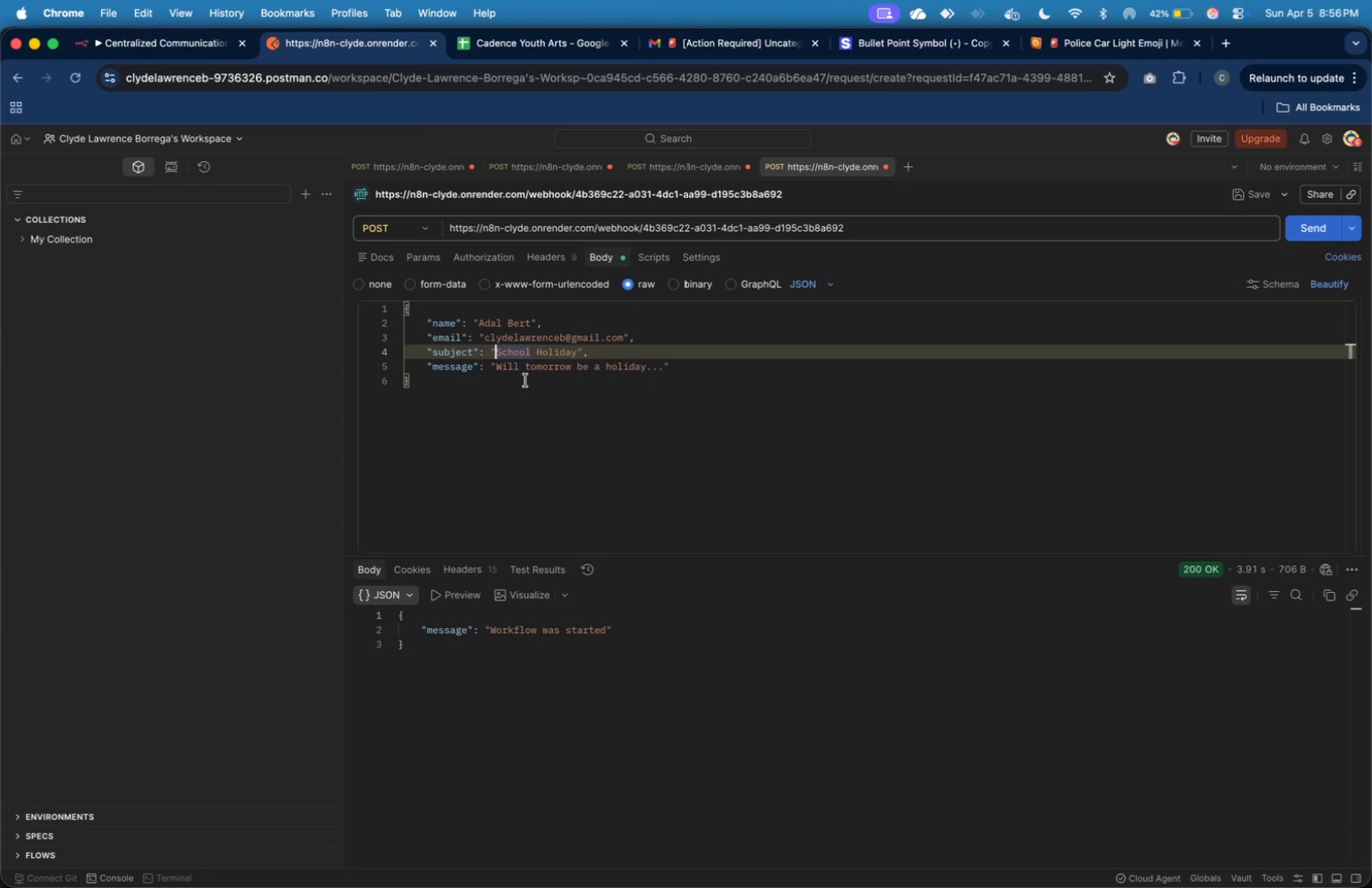 
type(Ur)
key(Backspace)
key(Backspace)
type(i)
key(Backspace)
type(urgent: )
 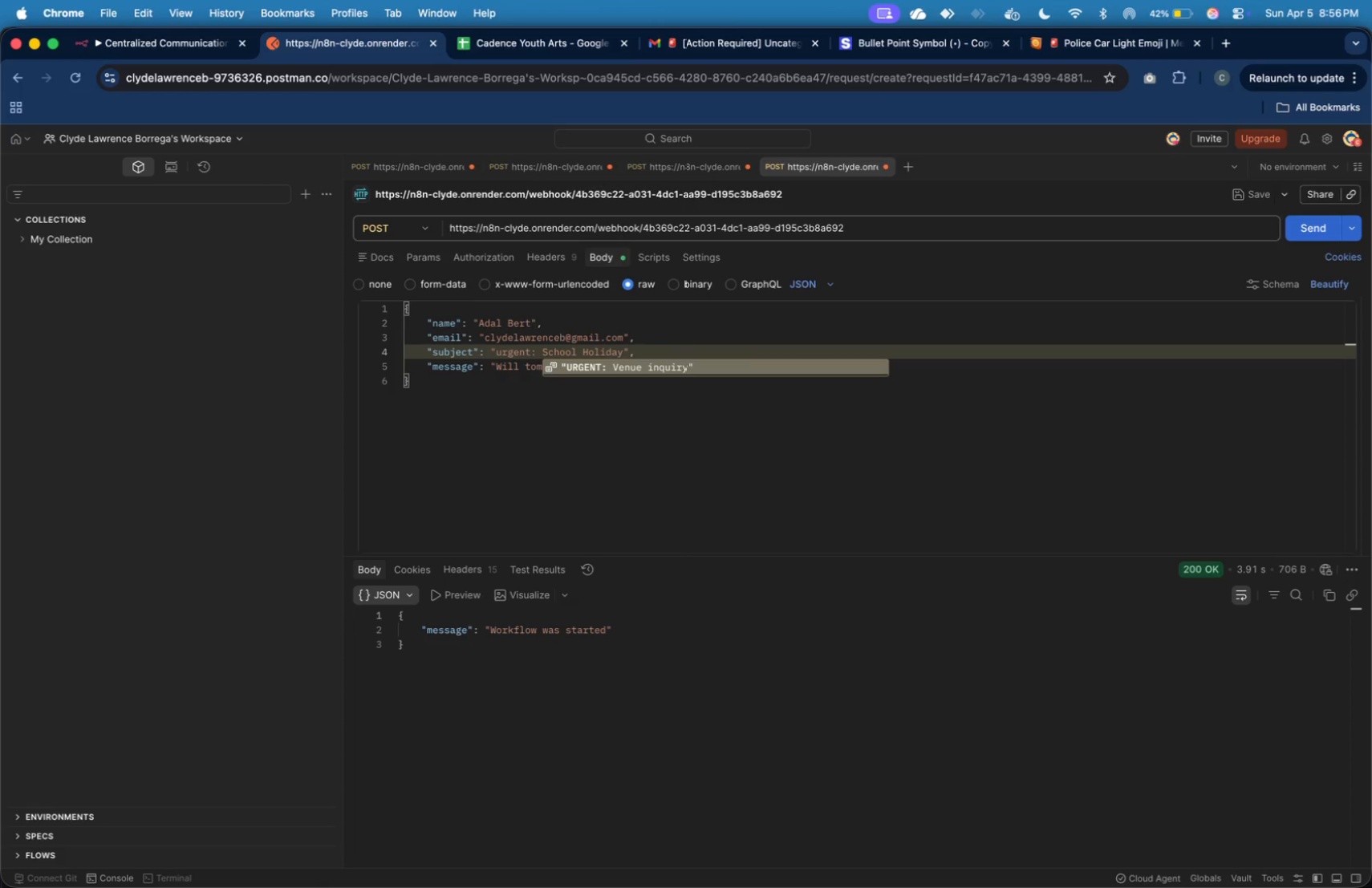 
left_click([1313, 217])
 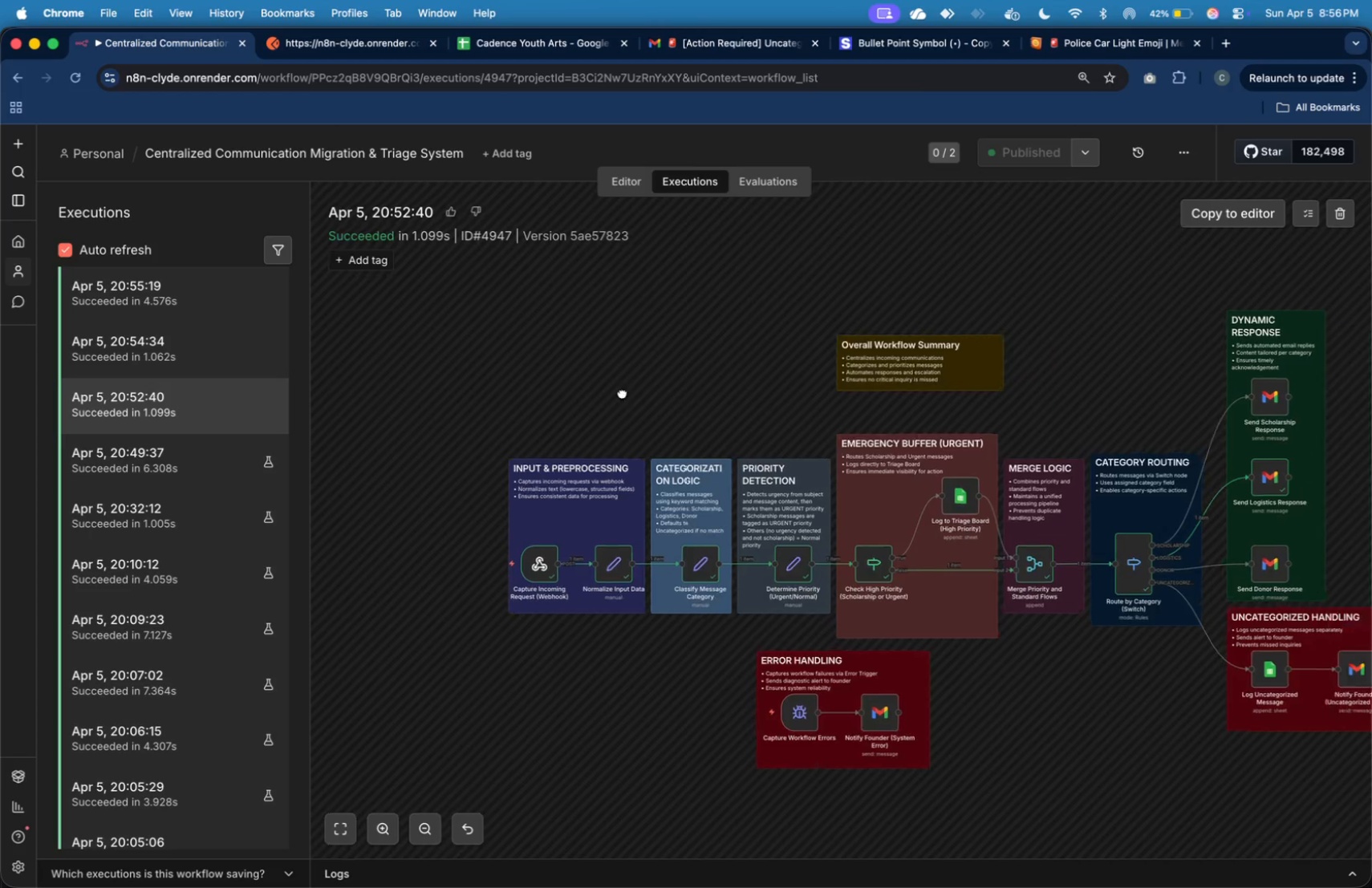 
wait(6.58)
 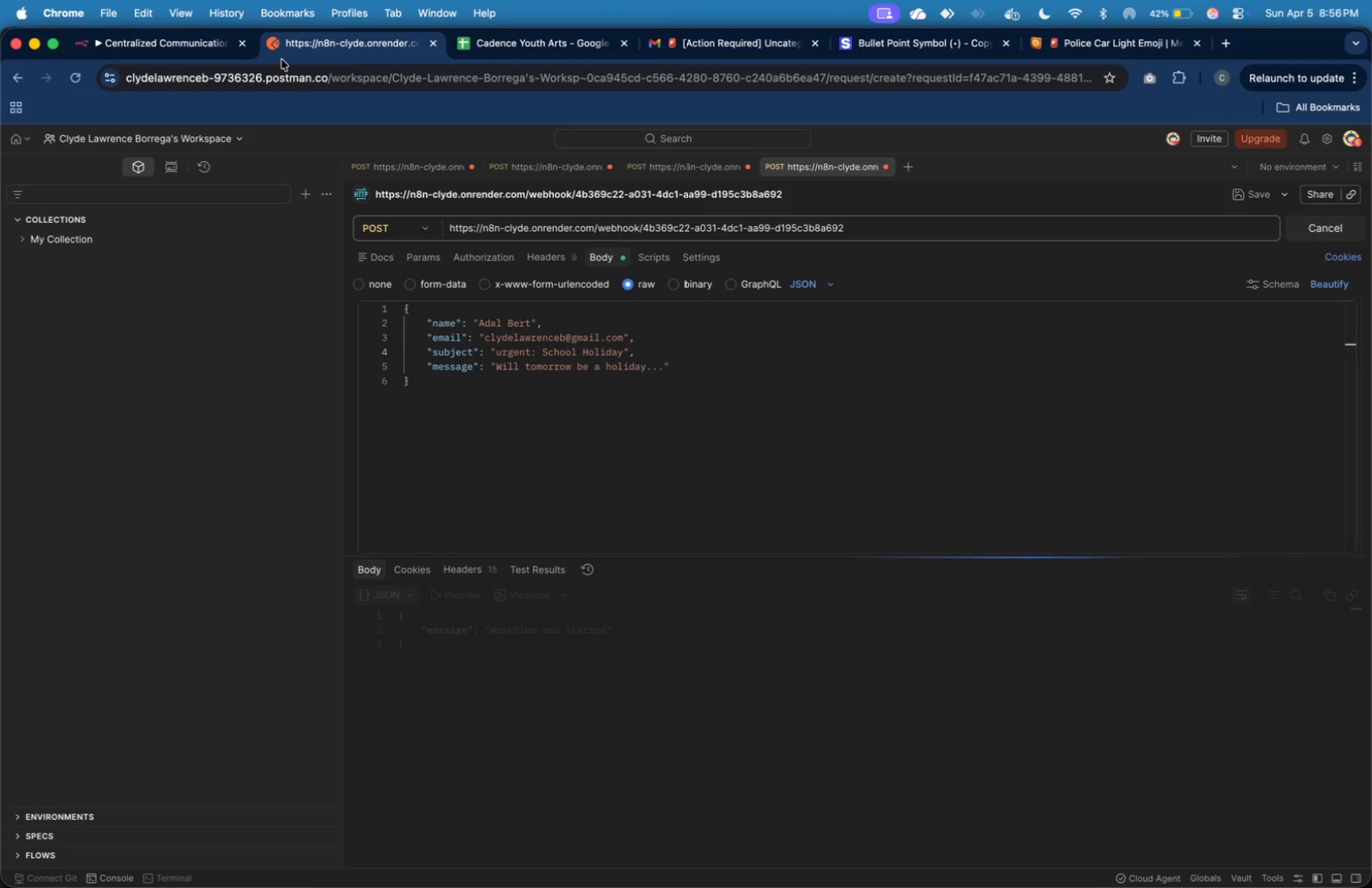 
left_click([619, 184])
 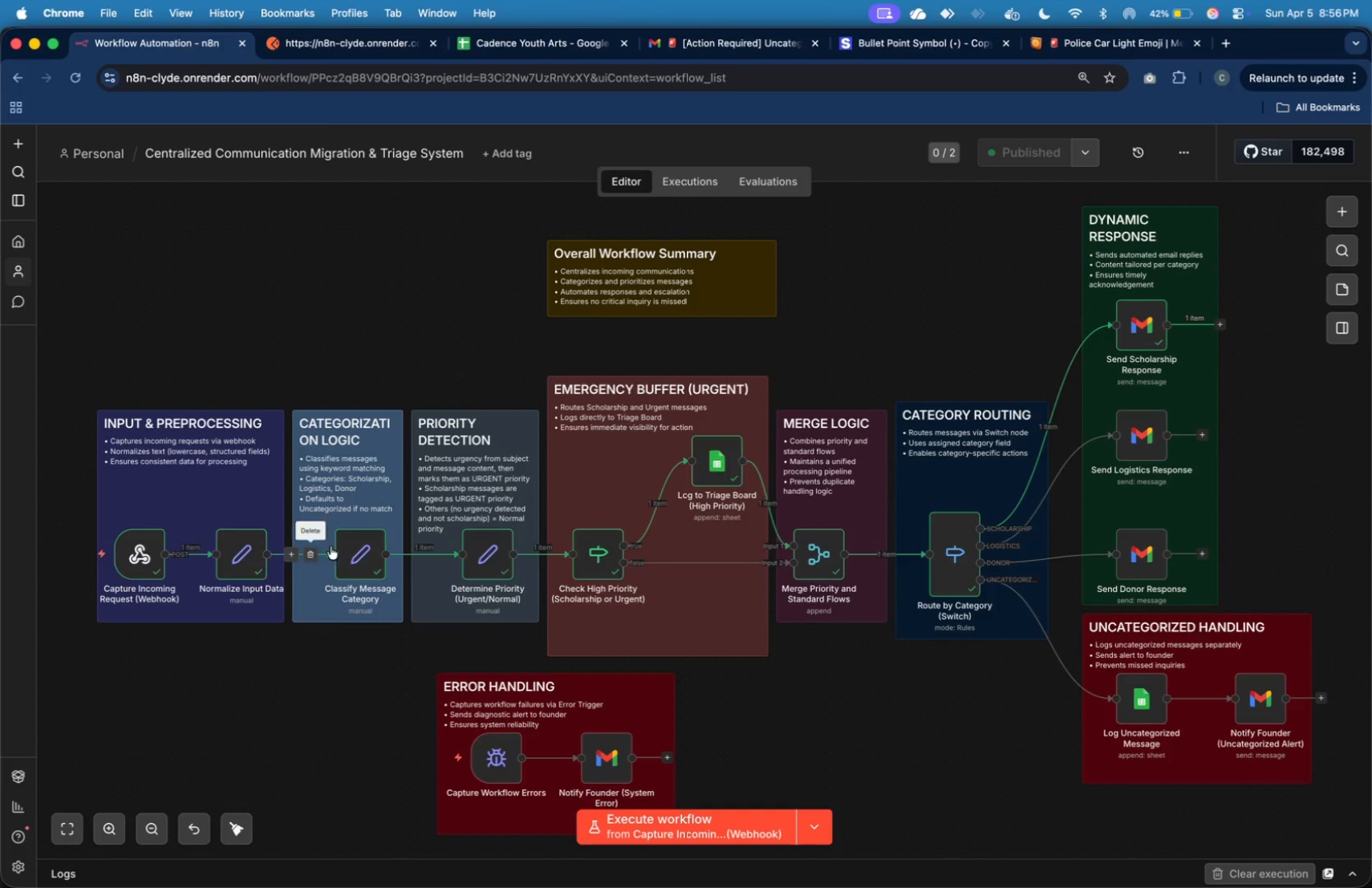 
key(Meta+Tab)
 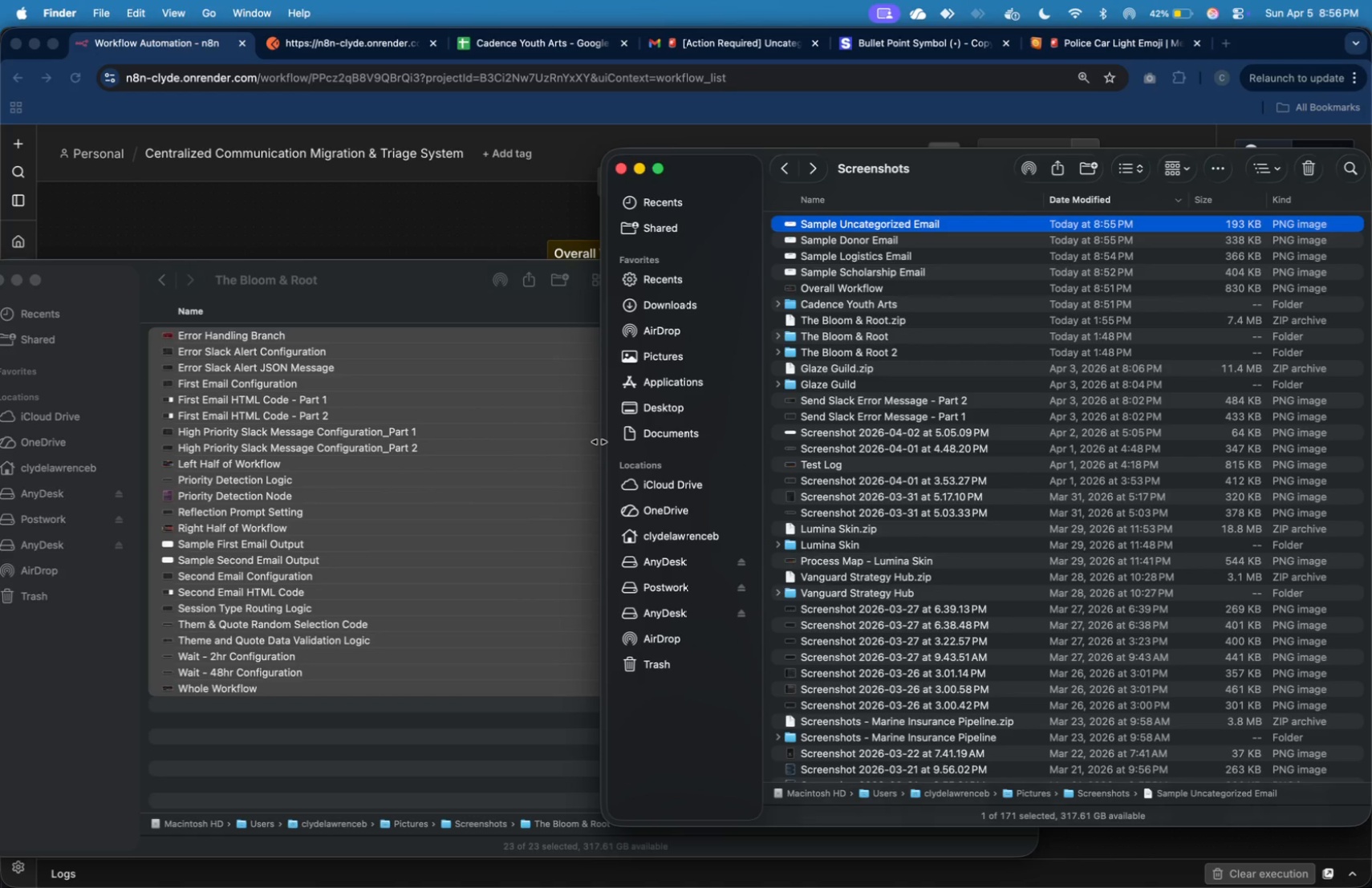 
key(Meta+CommandLeft)
 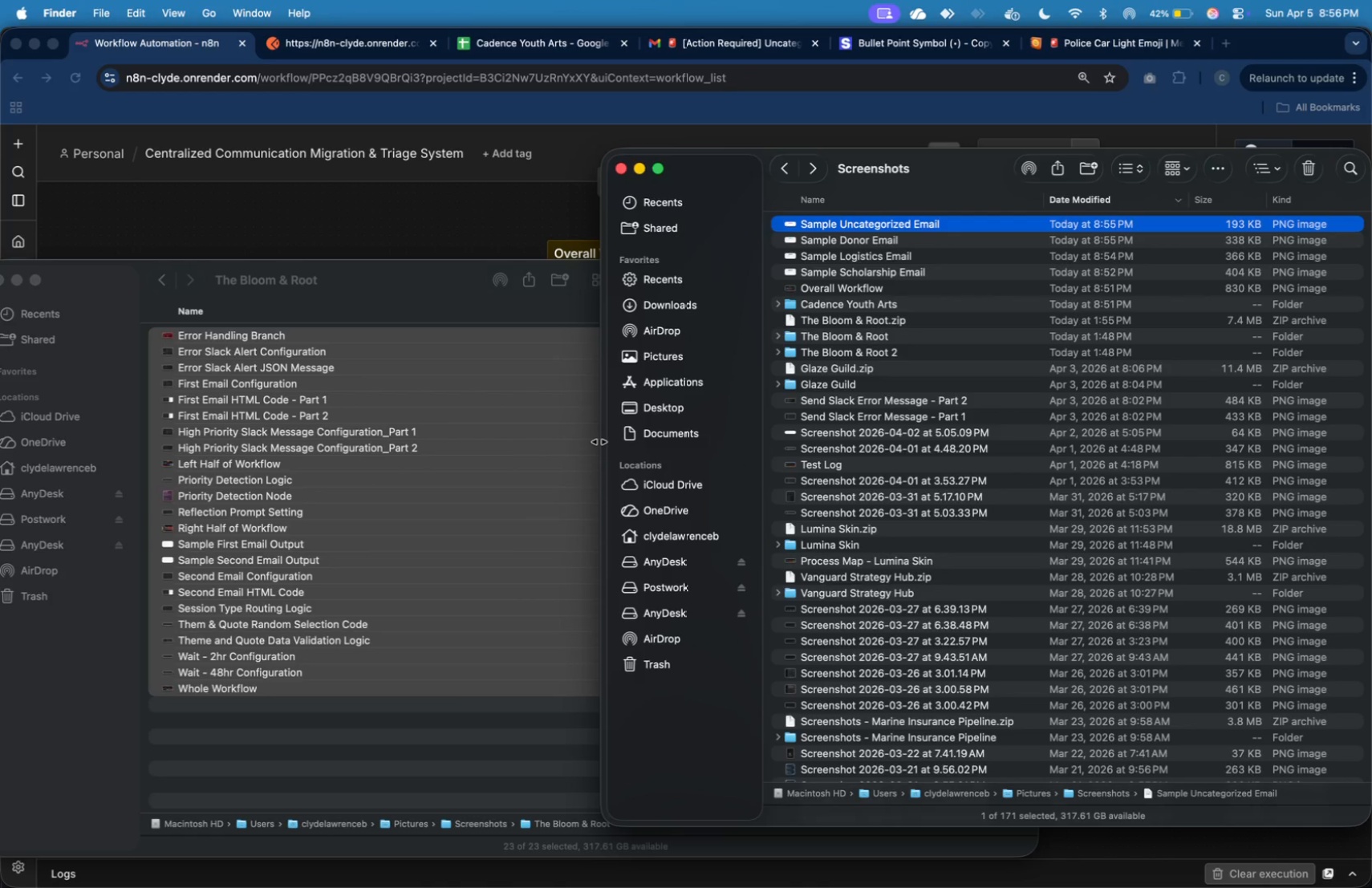 
key(Meta+Tab)
 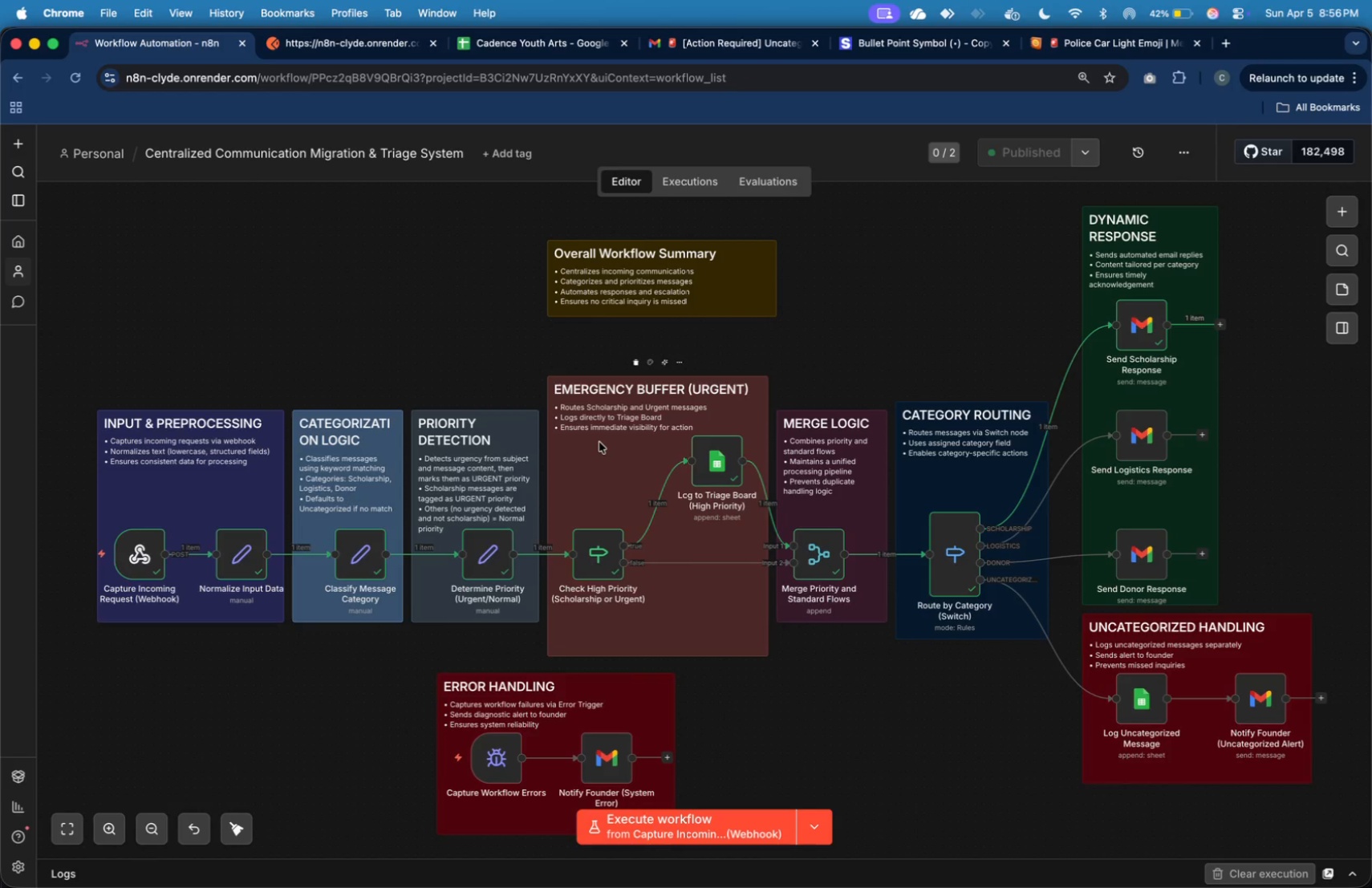 
key(Meta+Tab)
 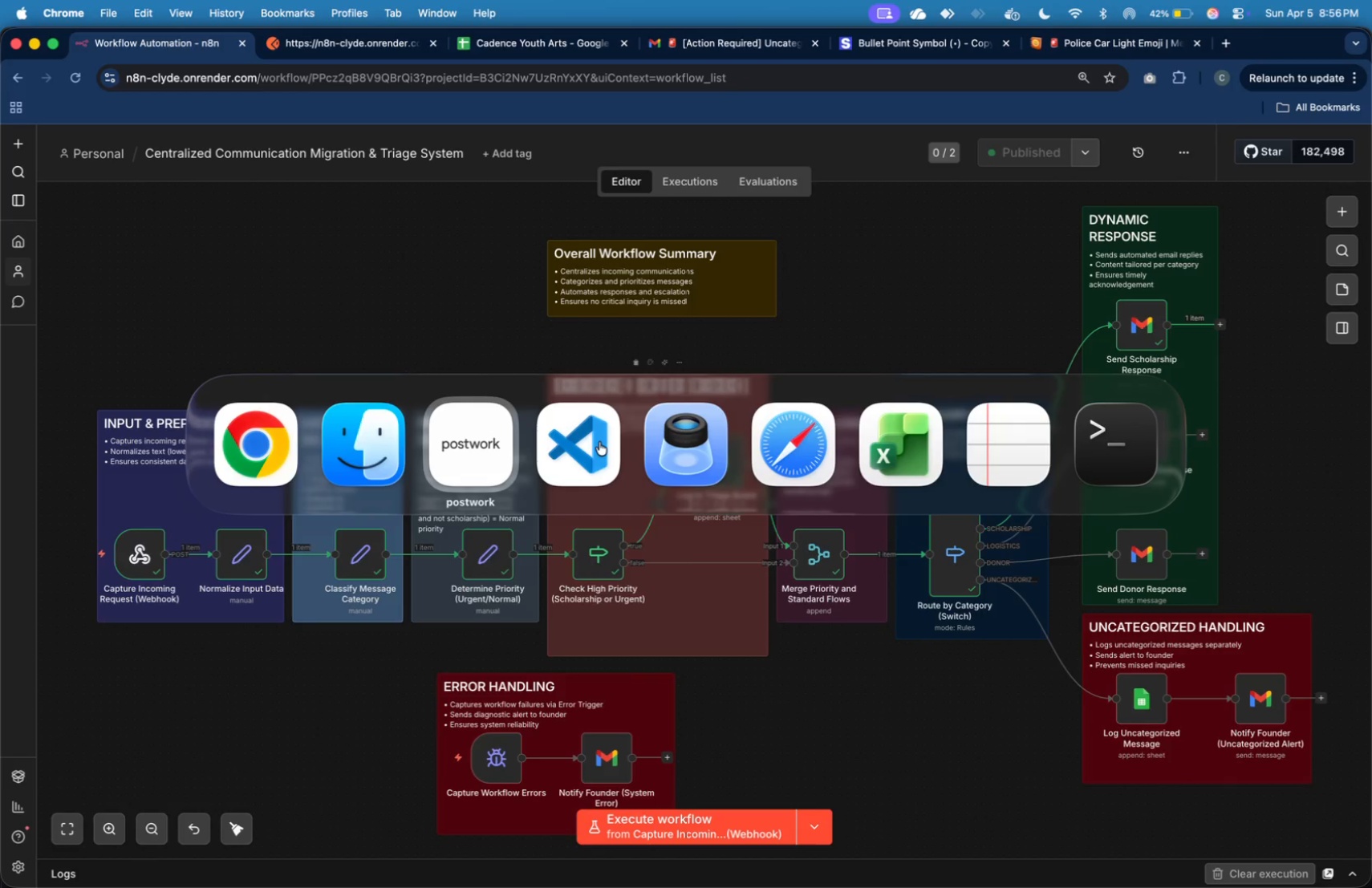 
key(Meta+Tab)